 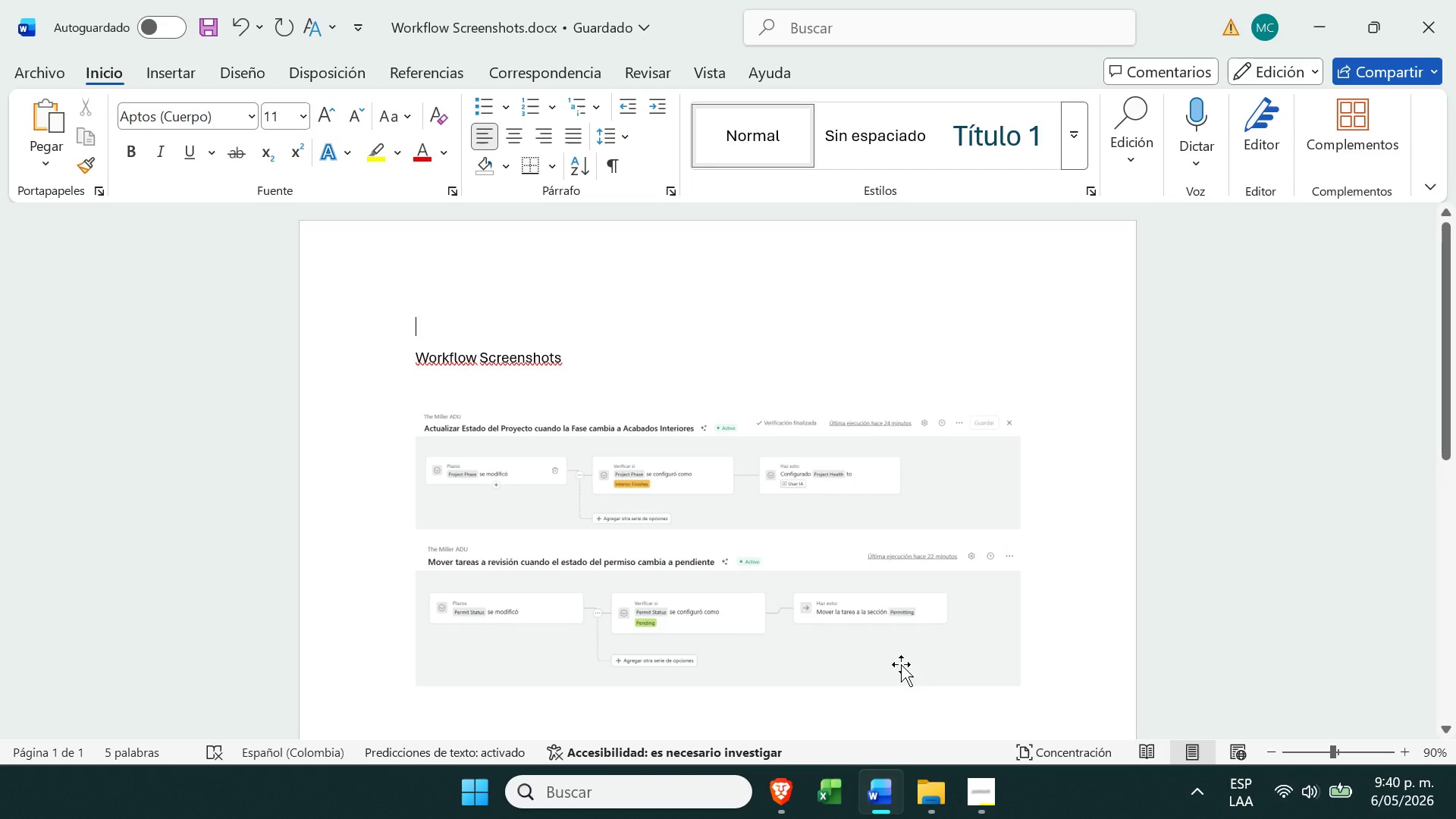 
left_click([519, 473])
 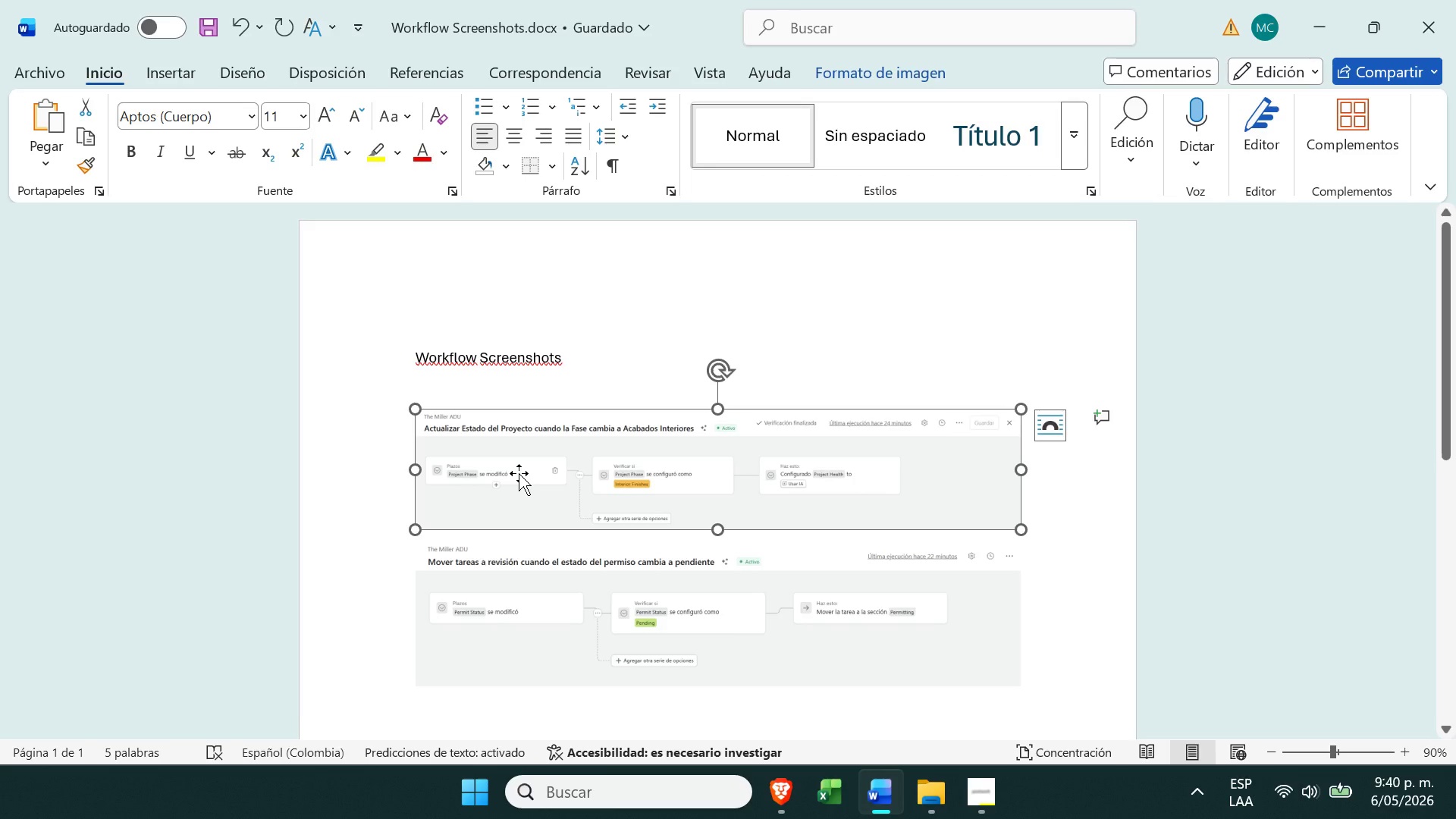 
key(Delete)
 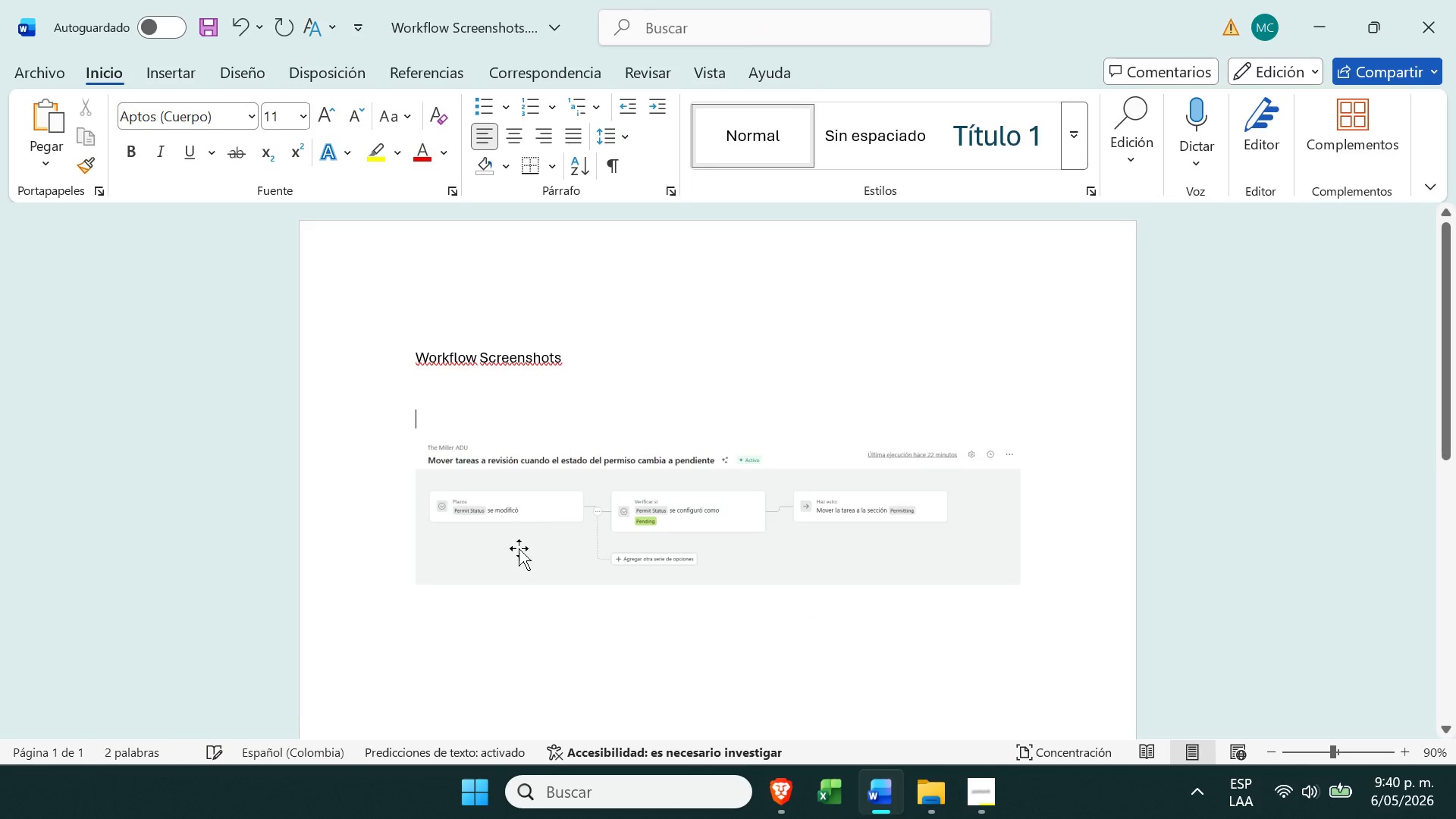 
left_click([520, 548])
 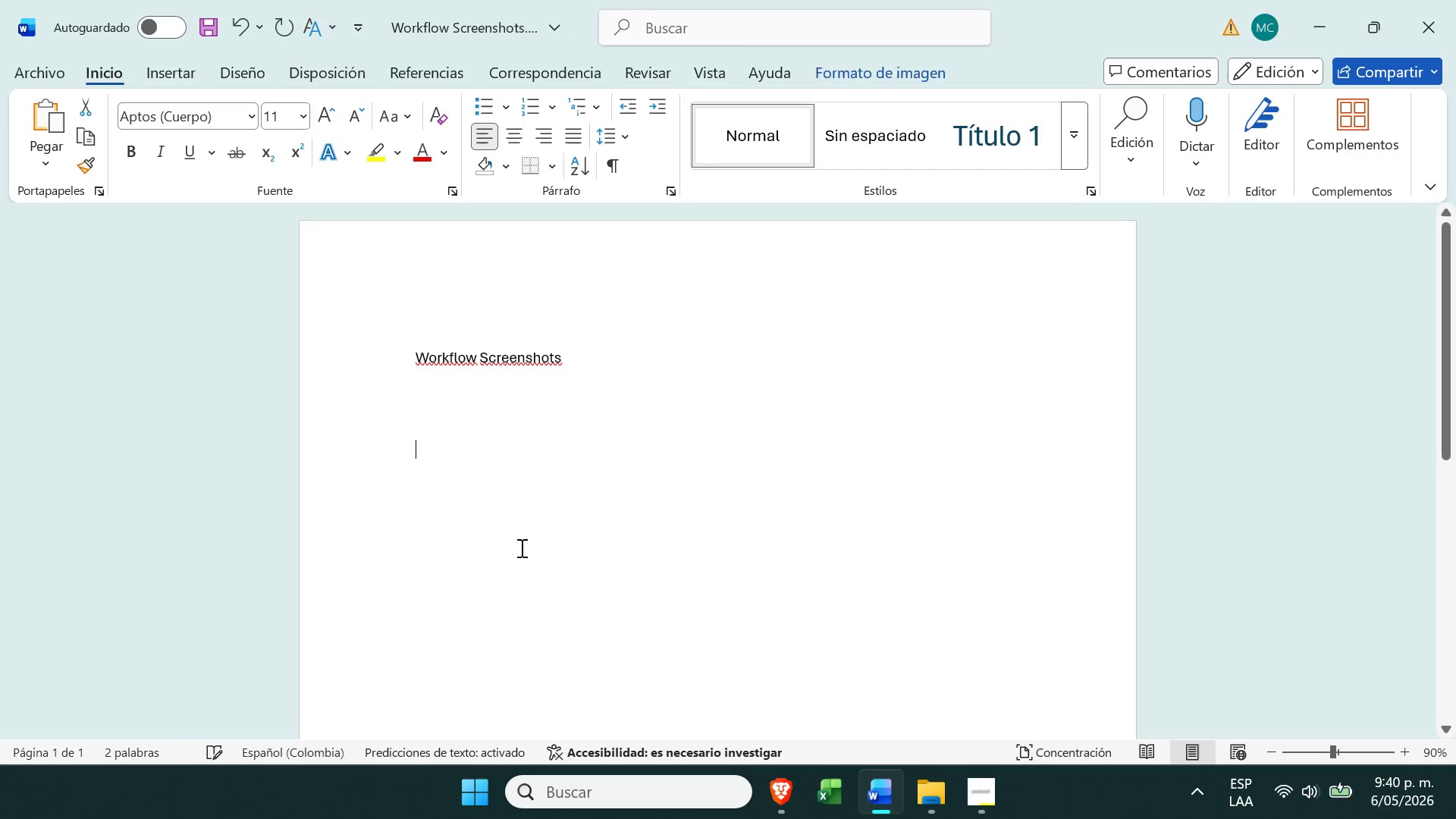 
key(Delete)
 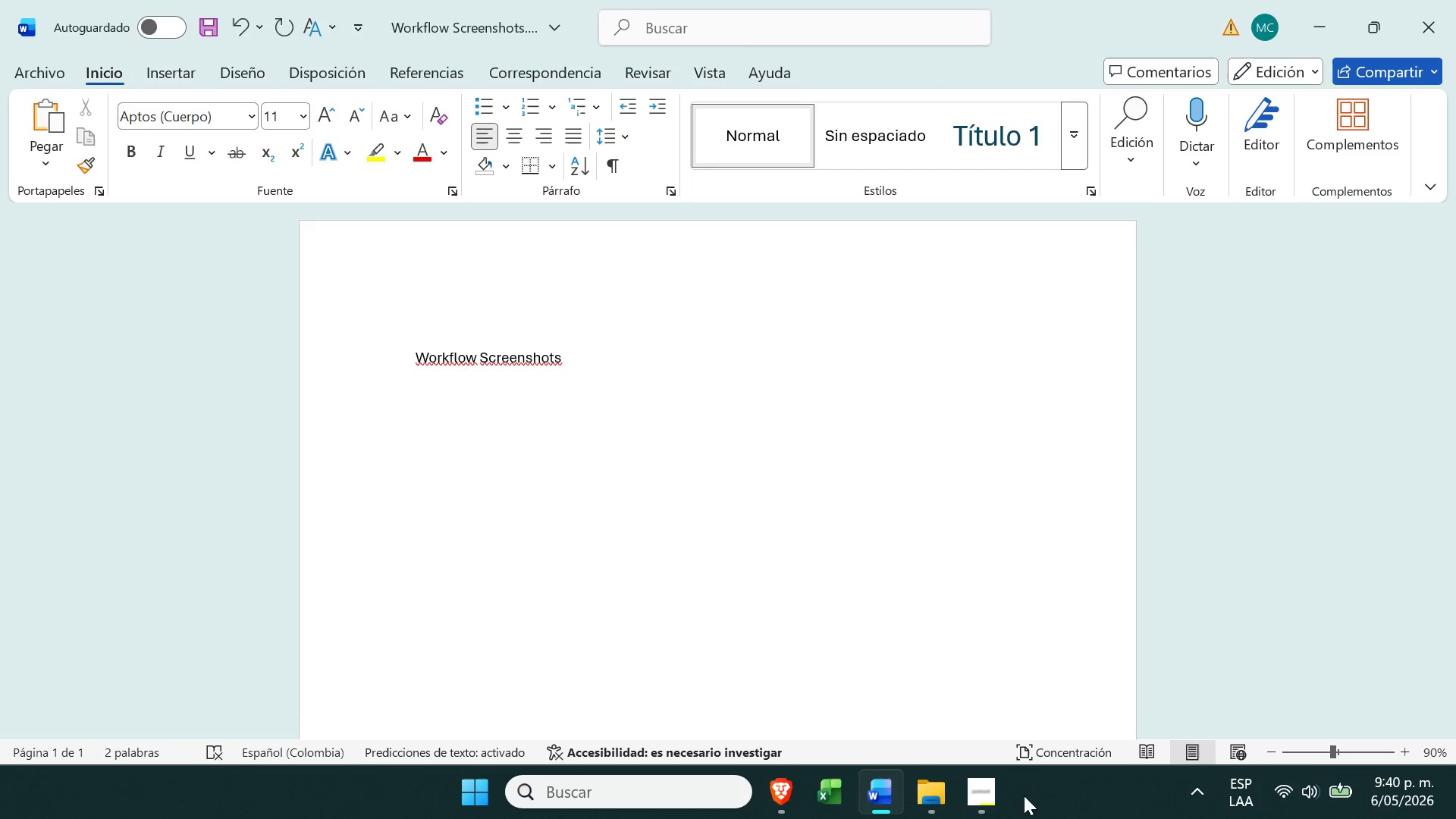 
left_click([988, 805])